 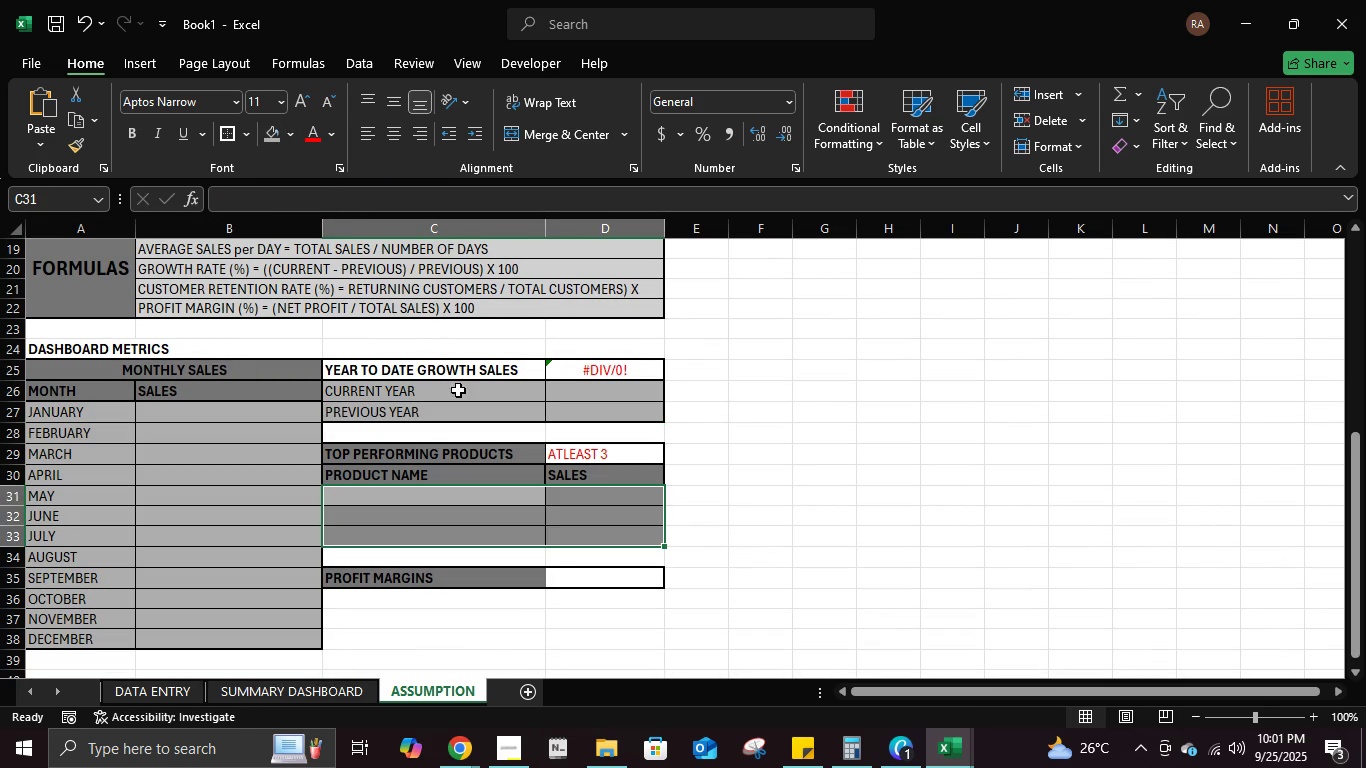 
left_click([457, 373])
 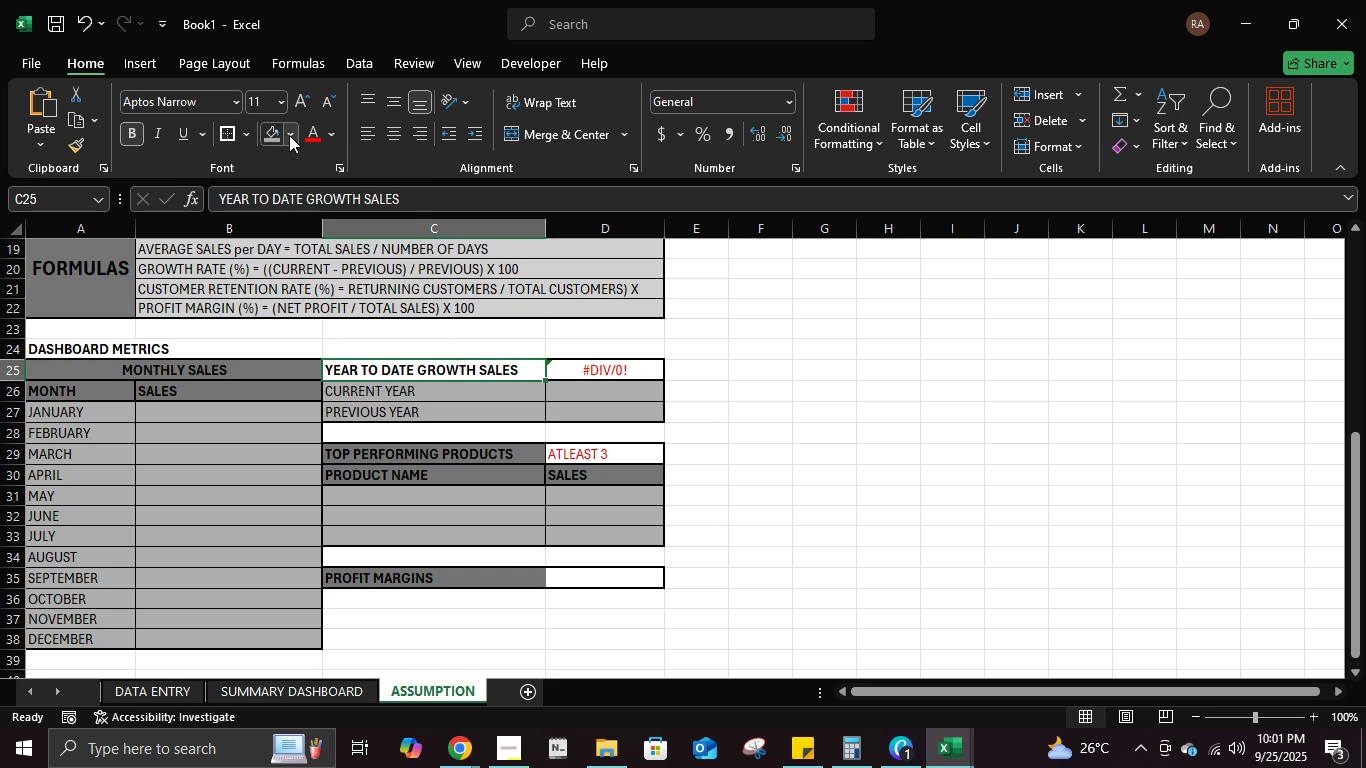 
left_click([289, 135])
 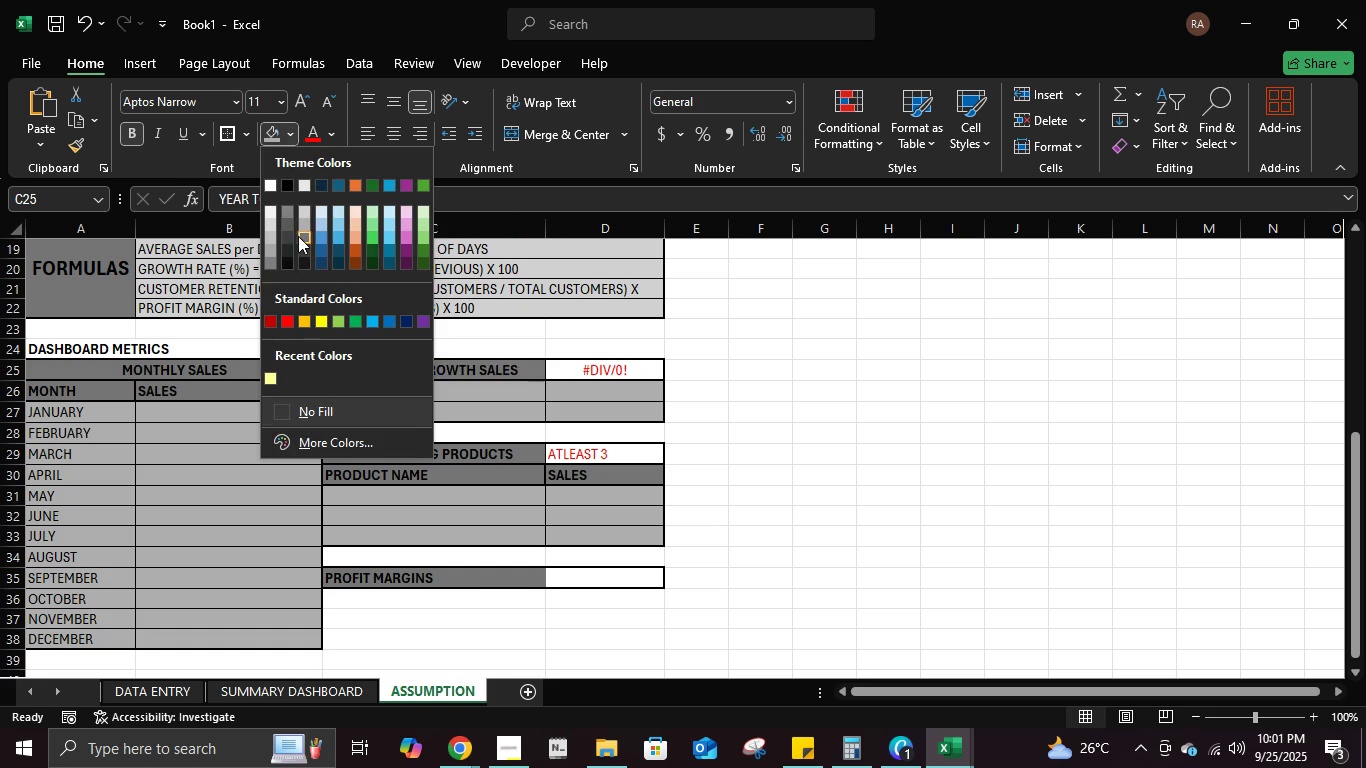 
left_click([298, 236])
 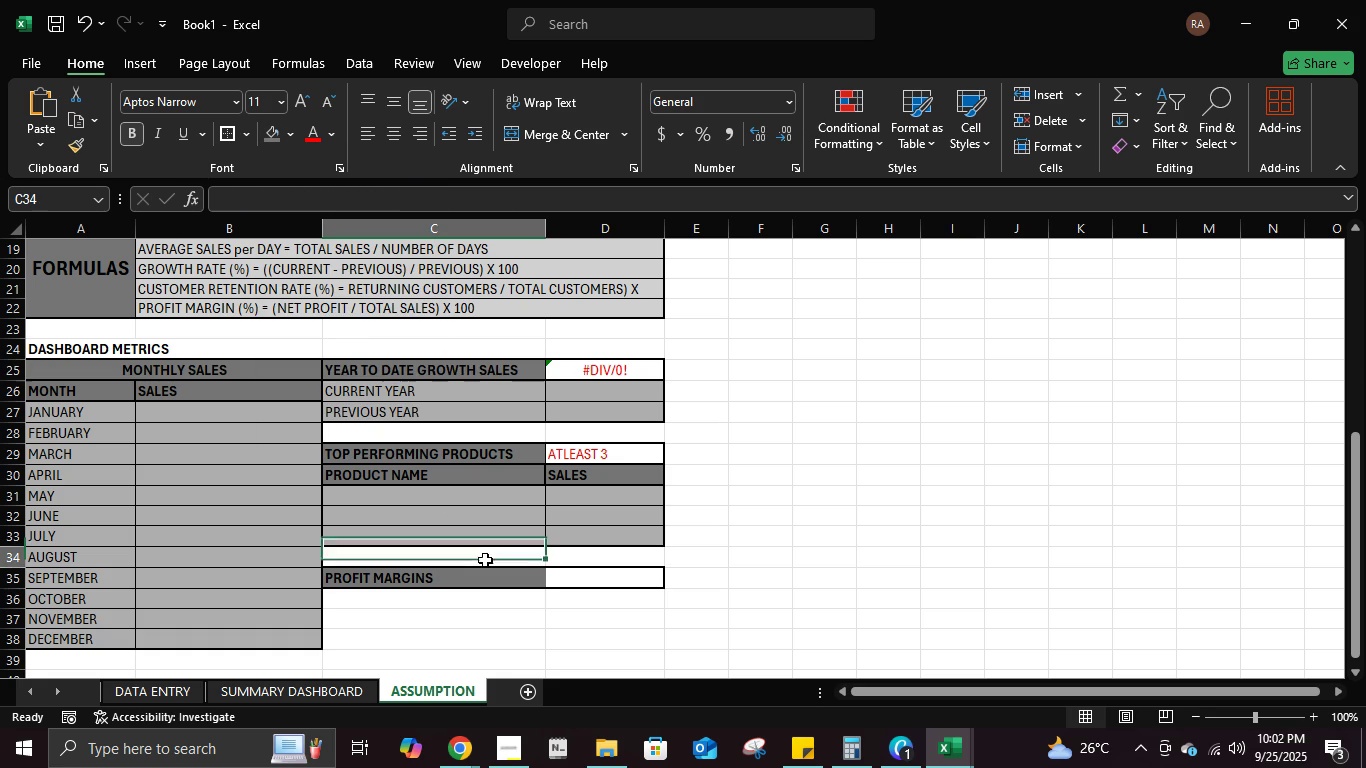 
left_click([485, 560])